 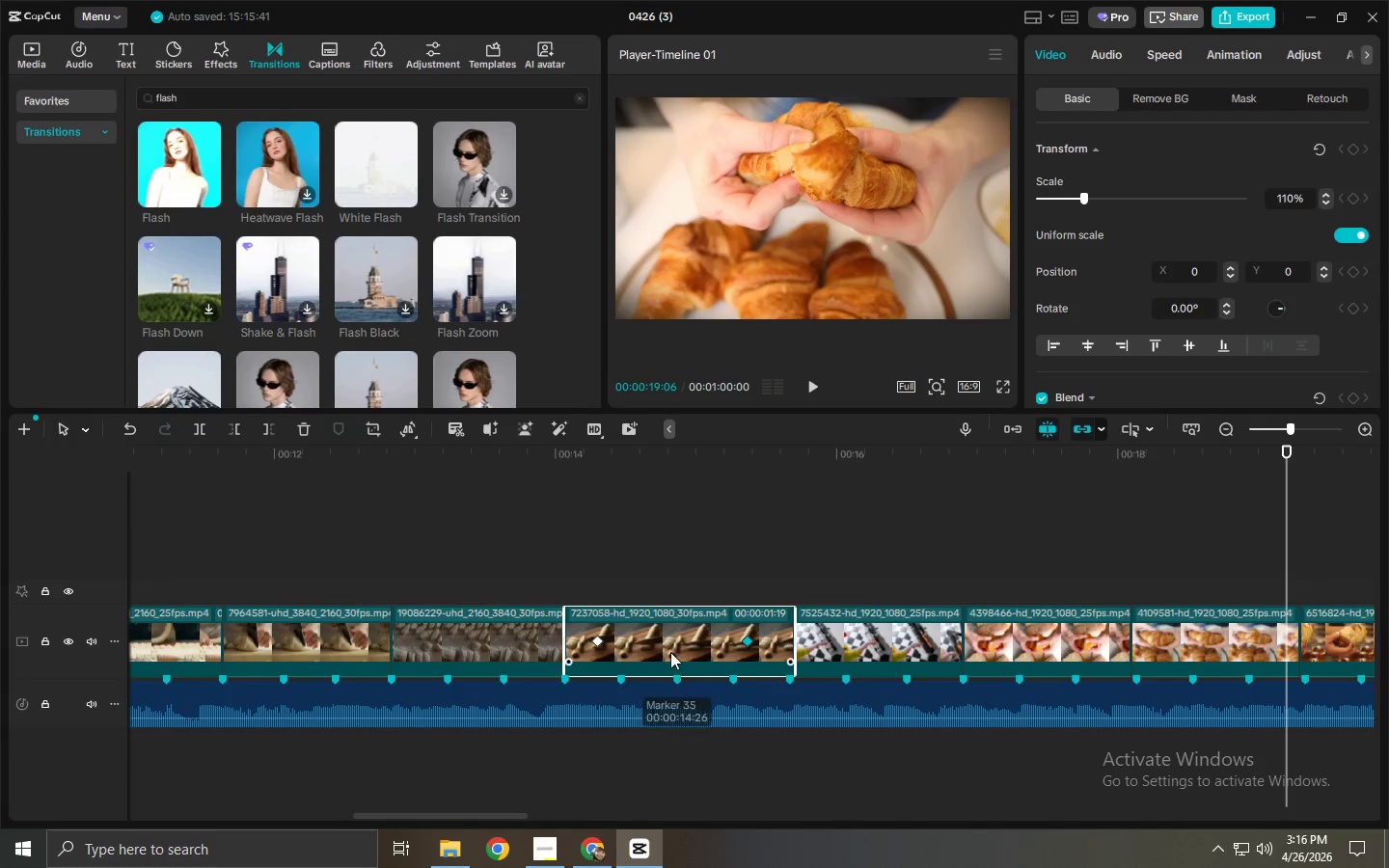 
left_click_drag(start_coordinate=[499, 810], to_coordinate=[420, 810])
 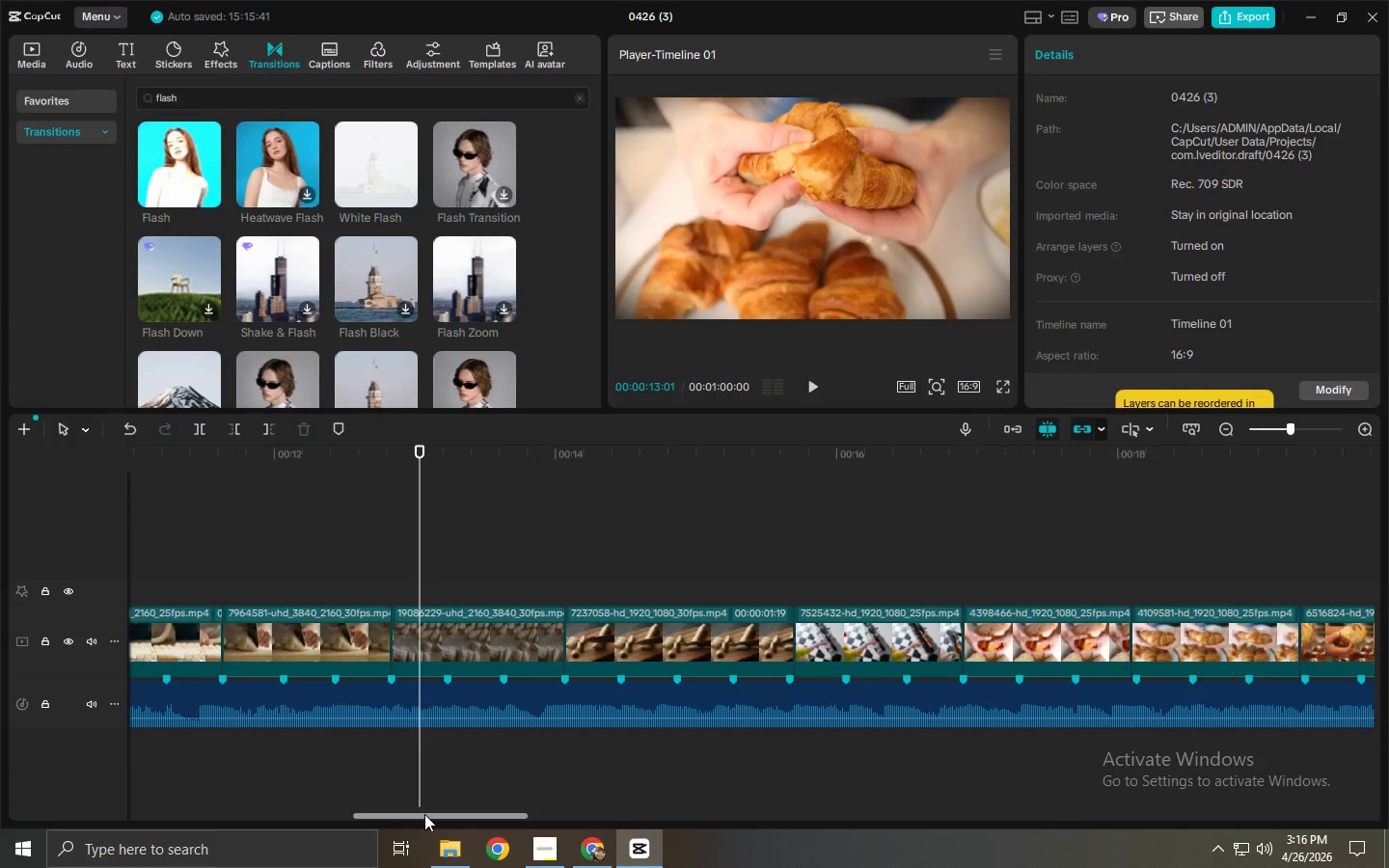 
left_click_drag(start_coordinate=[425, 815], to_coordinate=[360, 815])
 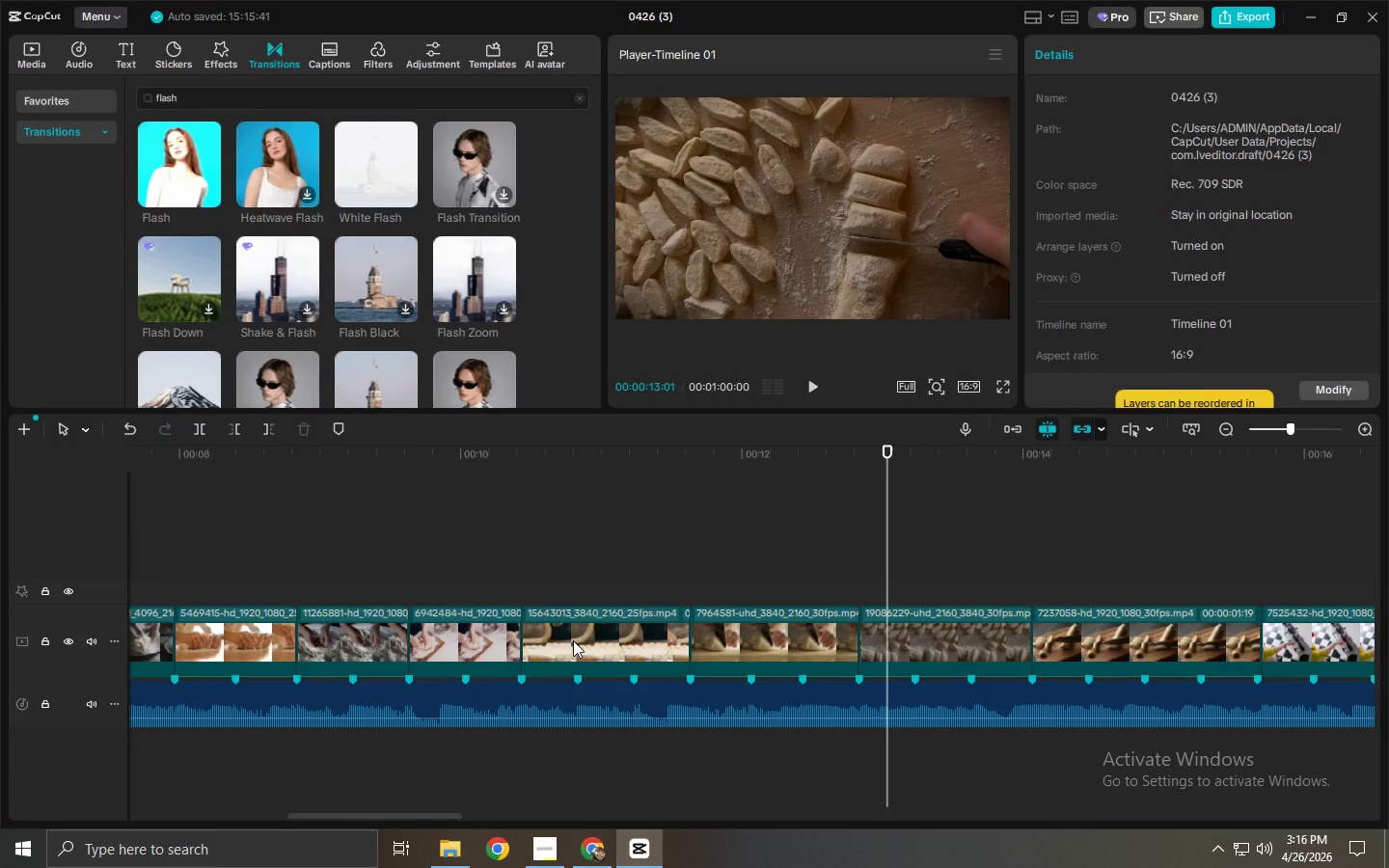 
double_click([468, 629])
 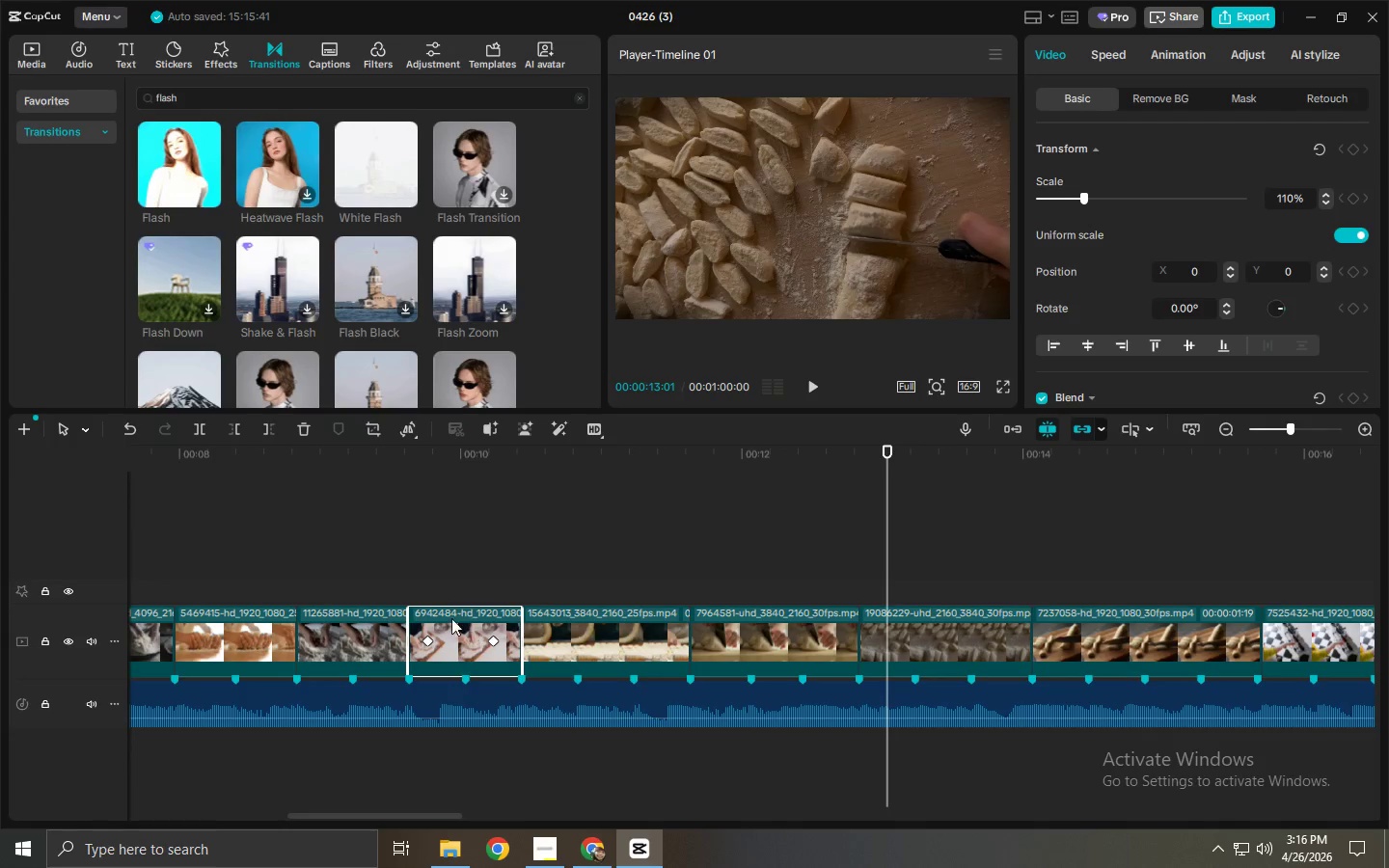 
left_click([357, 626])
 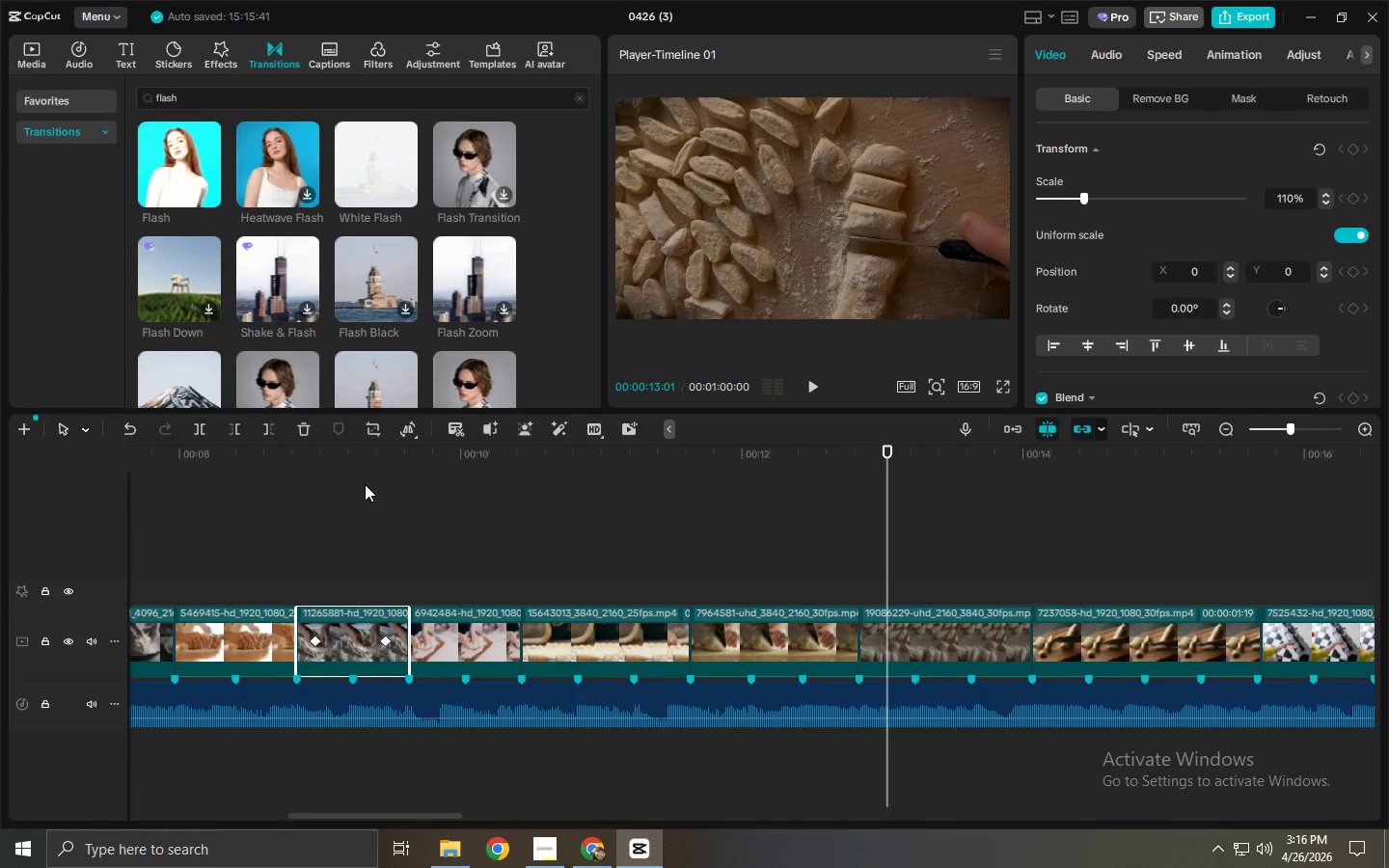 
left_click([353, 459])
 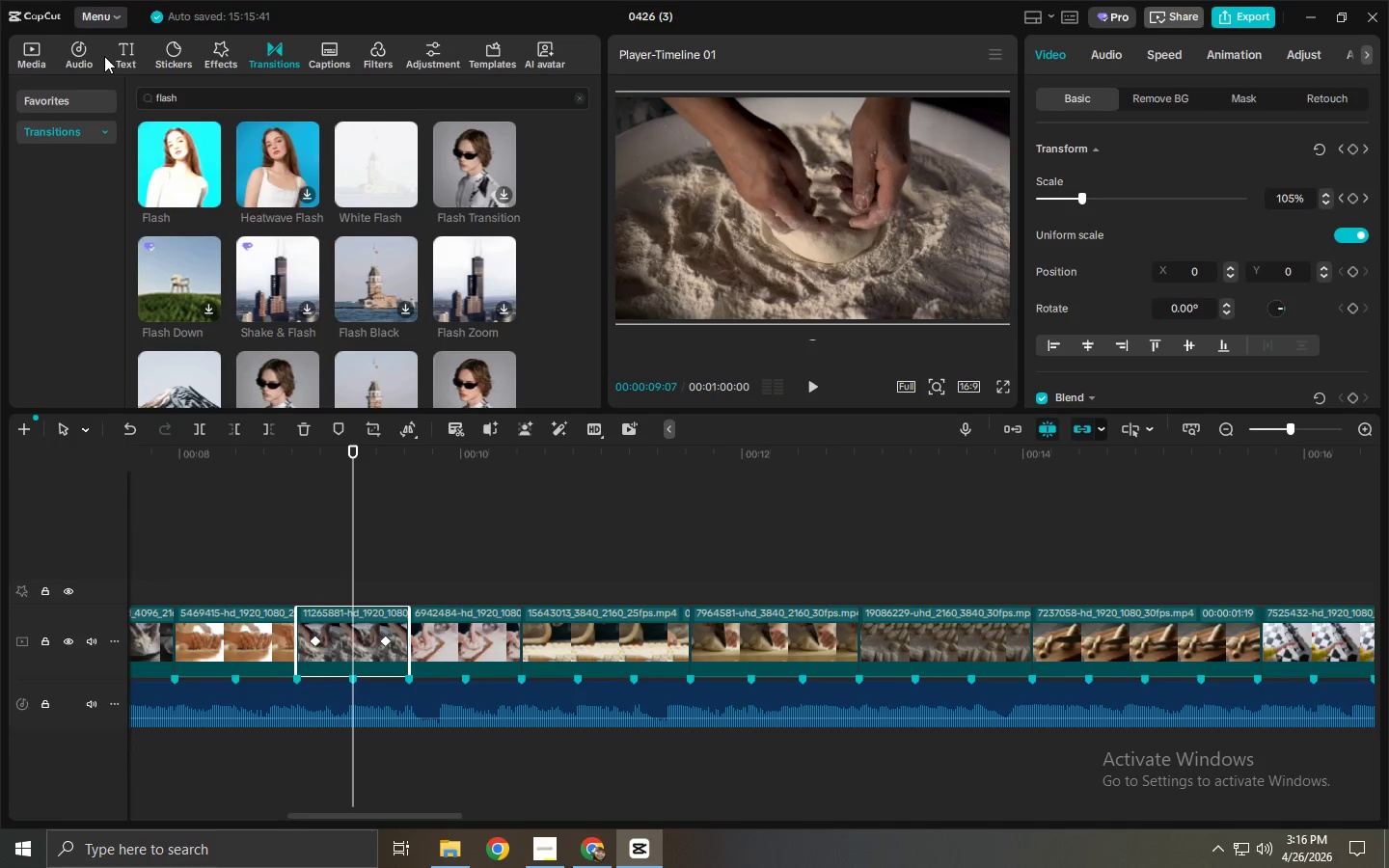 
left_click([212, 47])
 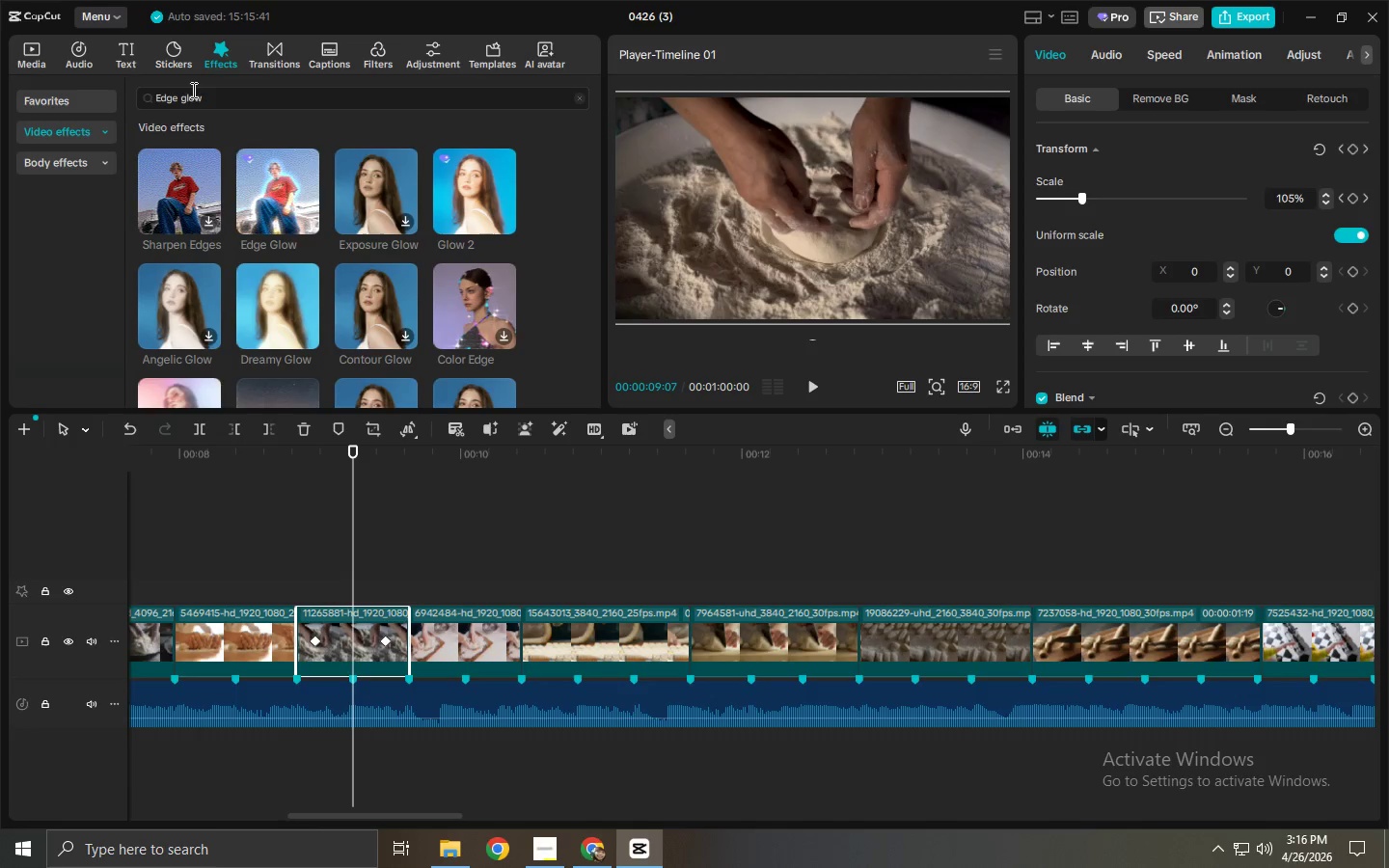 
mouse_move([142, 176])
 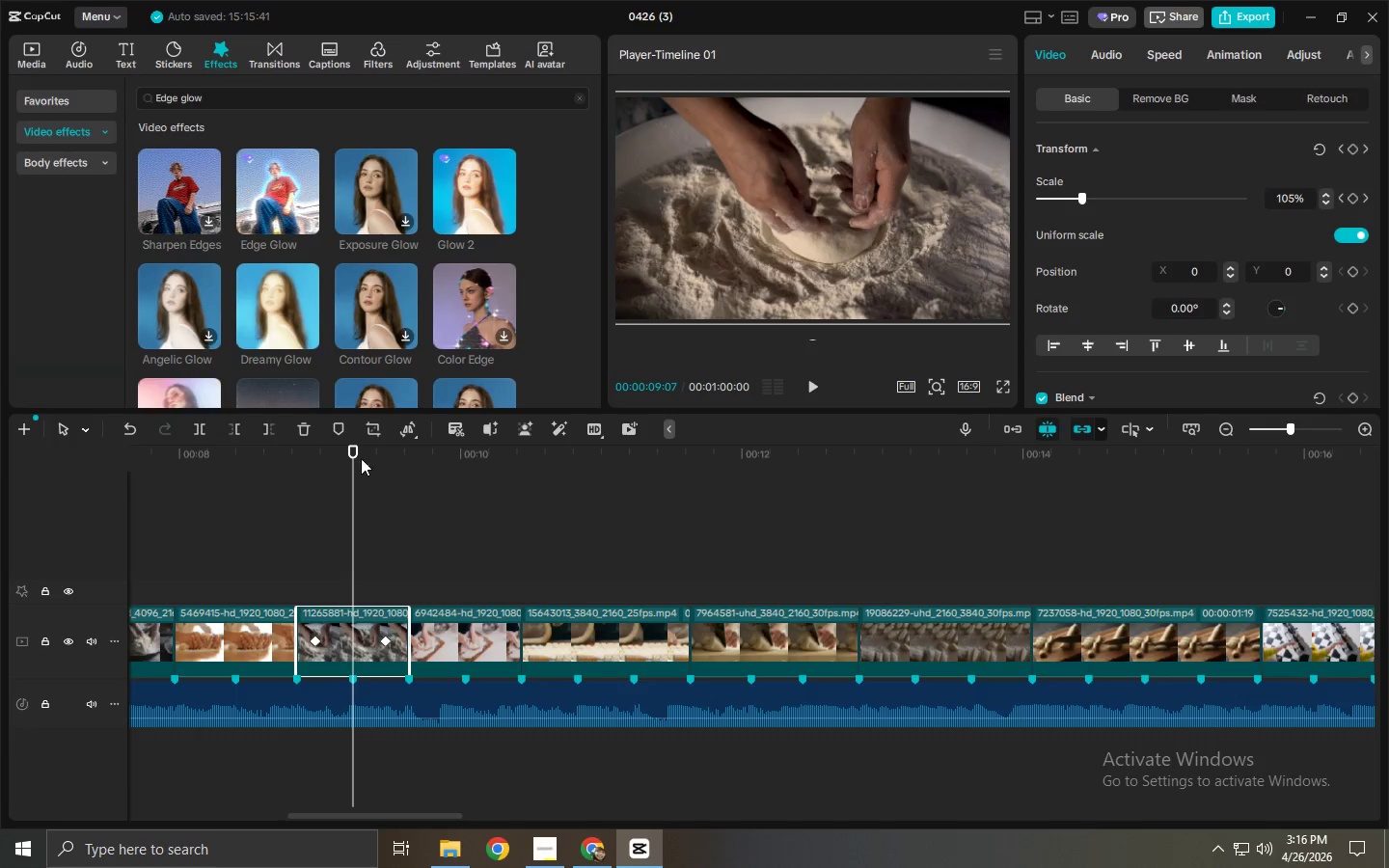 
left_click_drag(start_coordinate=[248, 96], to_coordinate=[99, 98])
 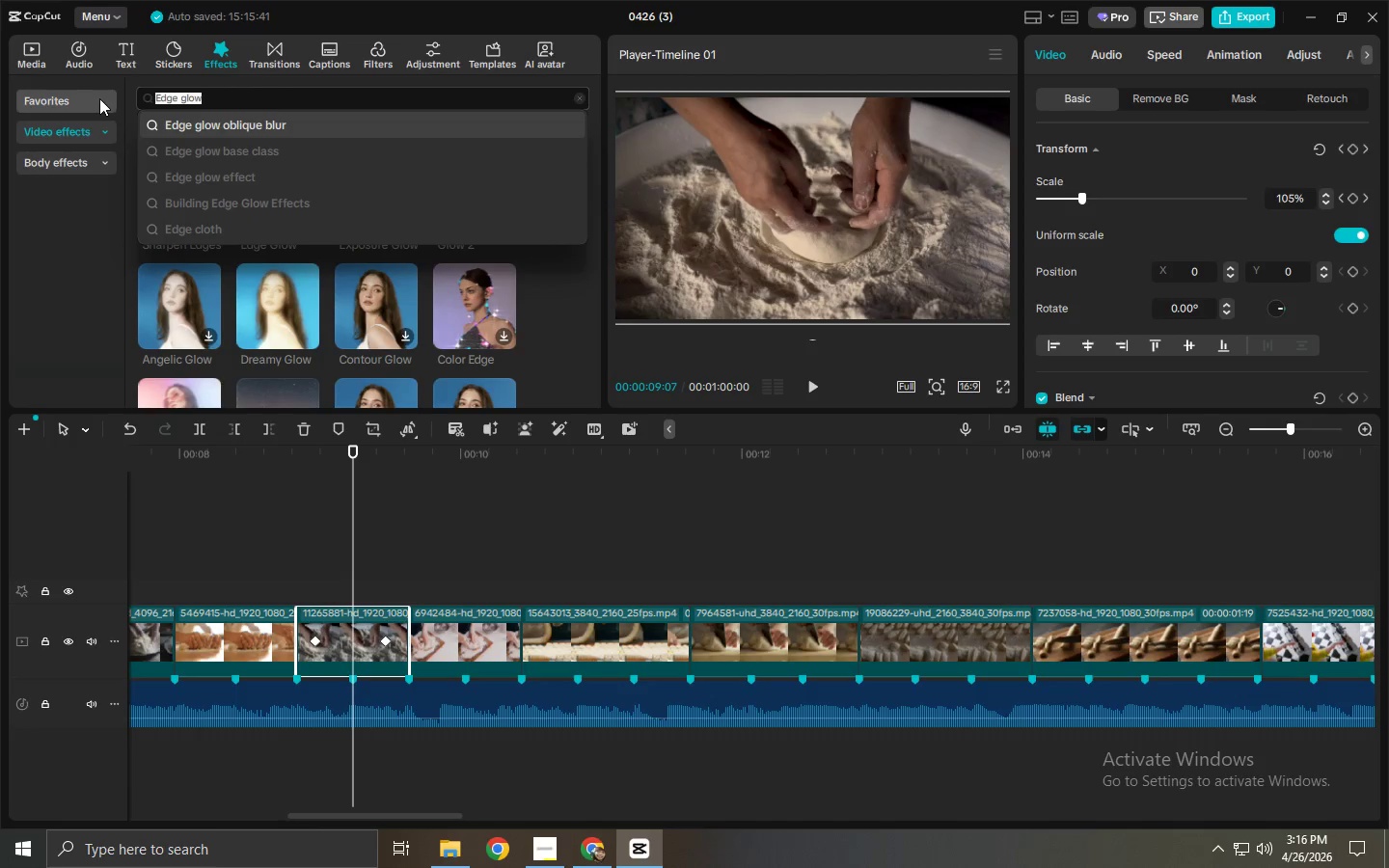 
type(luminance)
 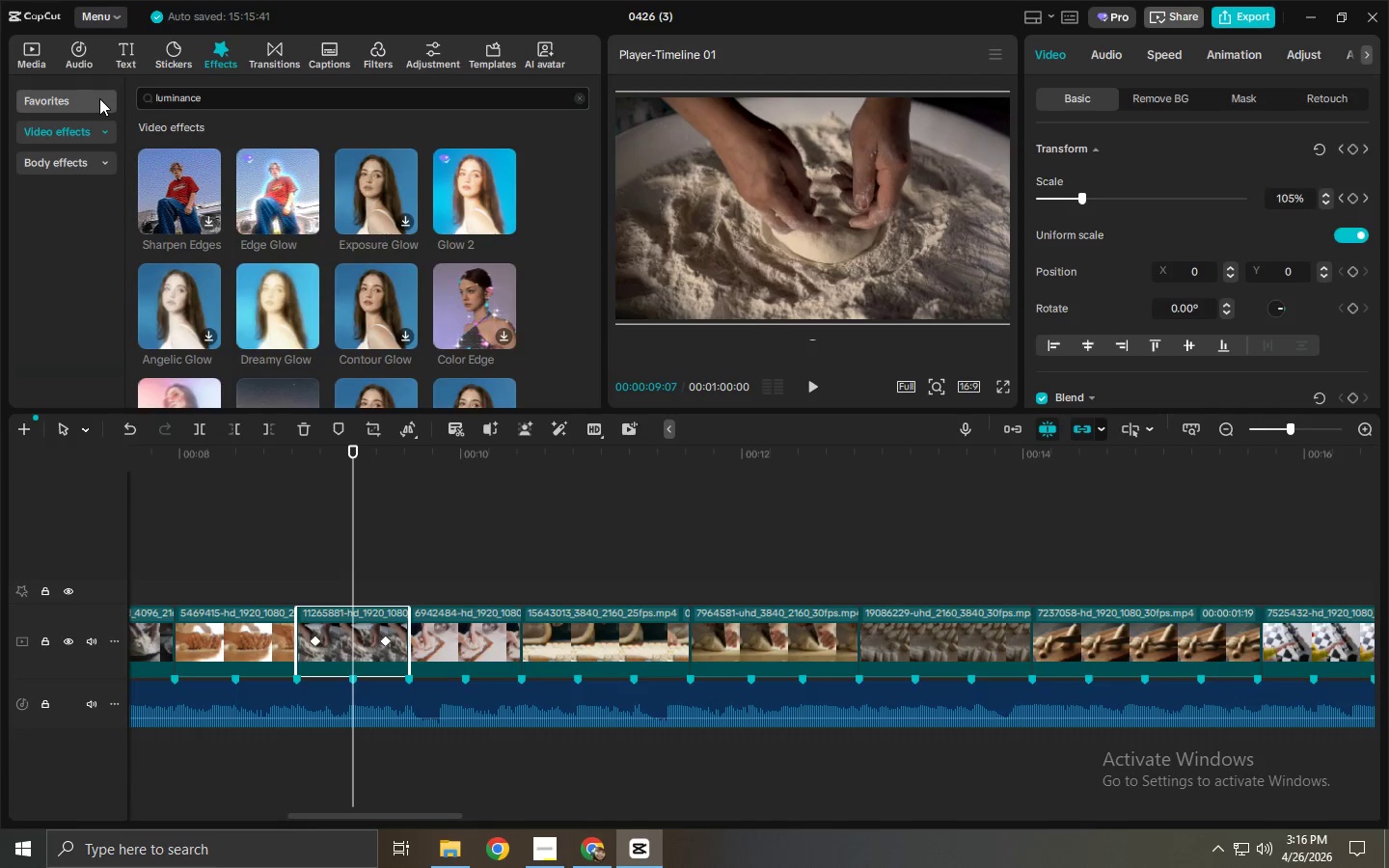 
key(Enter)
 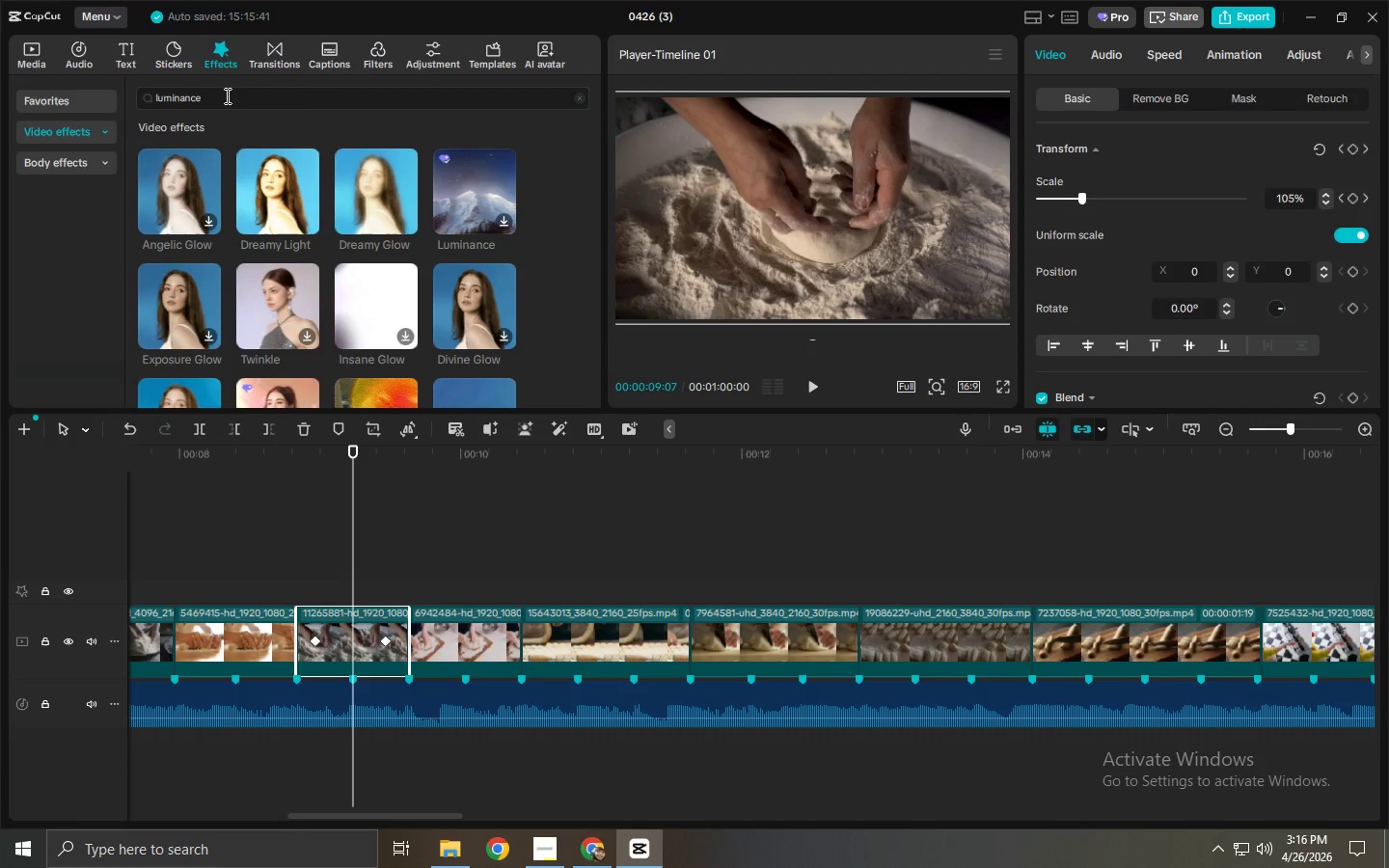 
left_click([72, 155])
 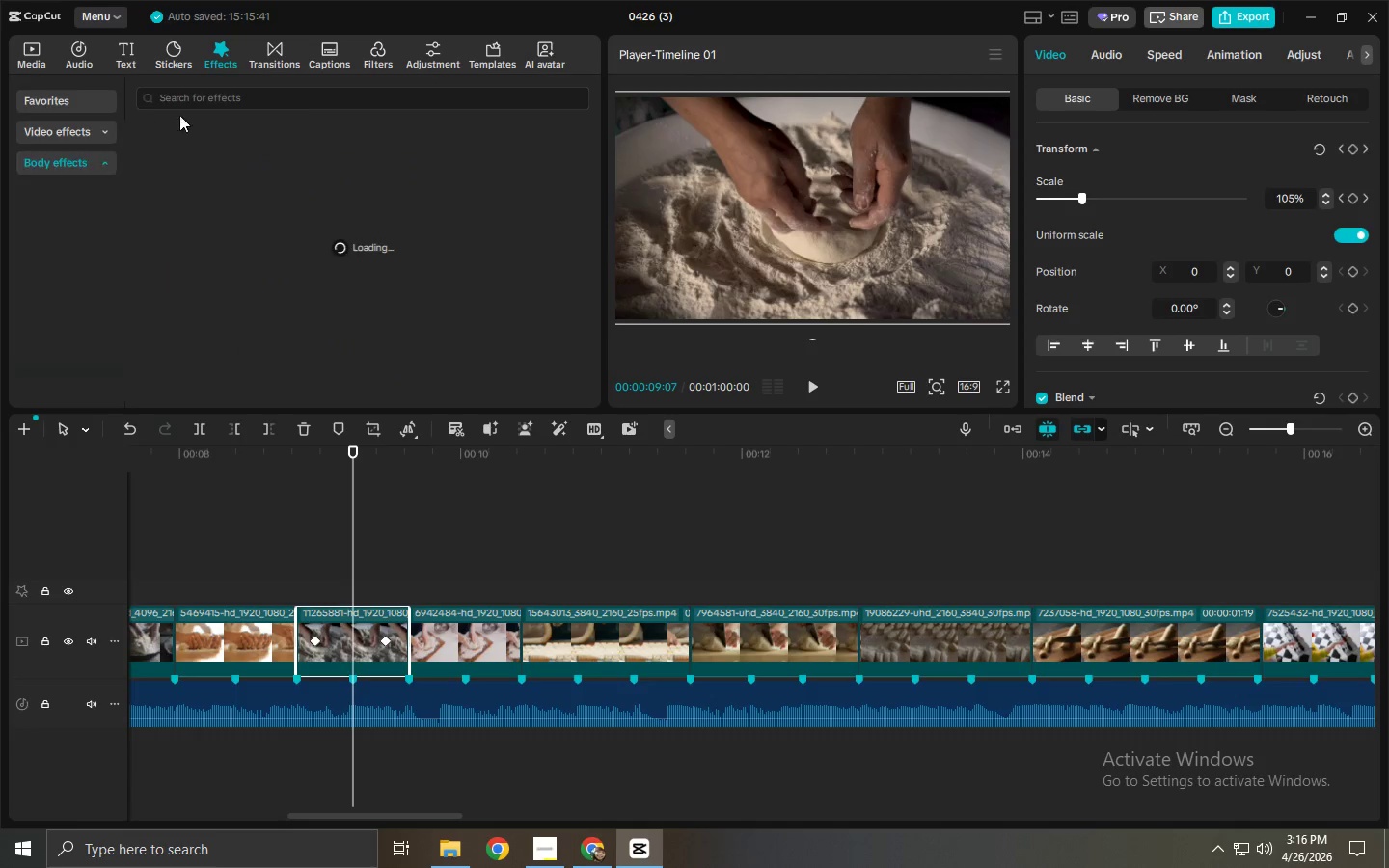 
left_click([226, 97])
 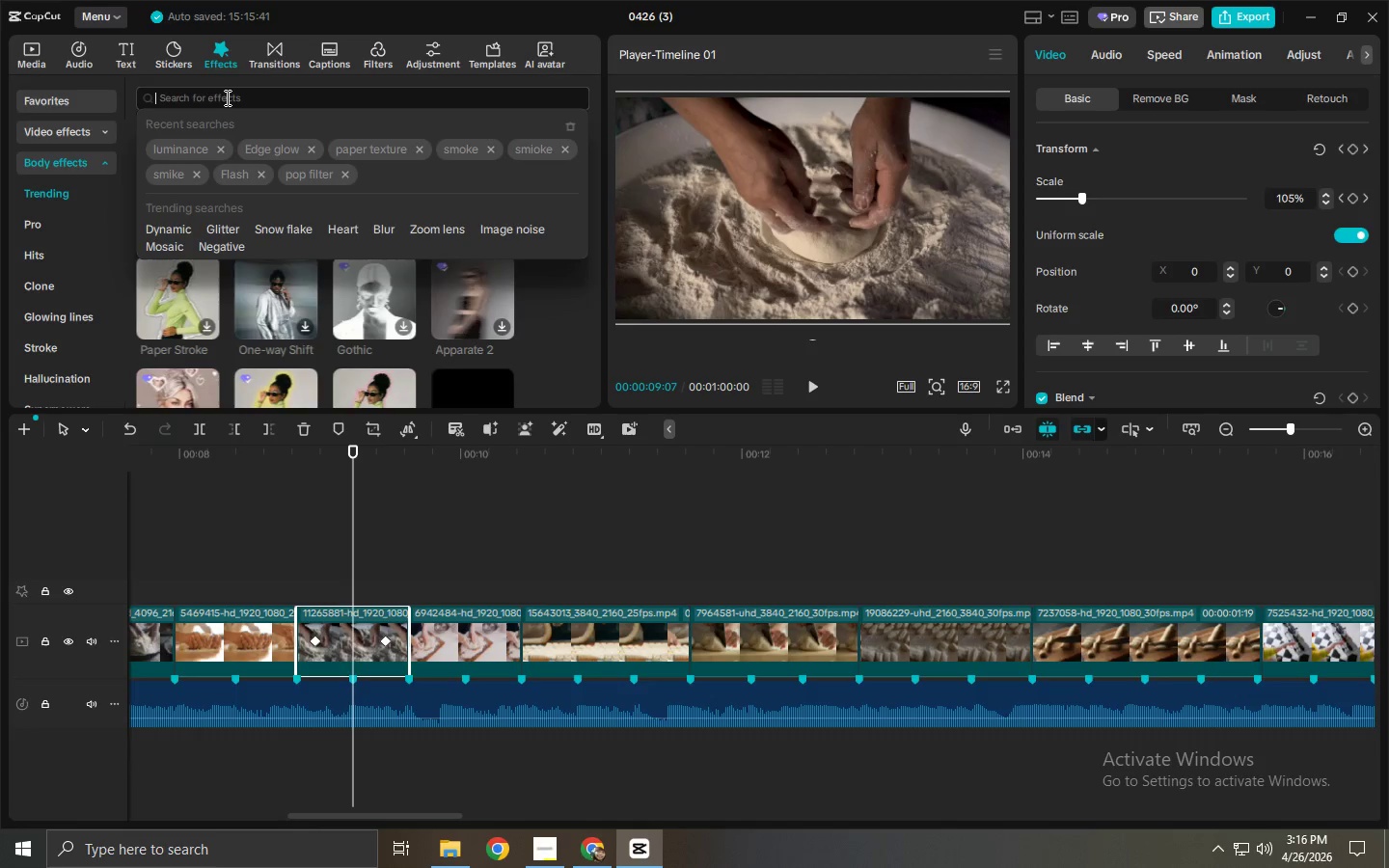 
type(luminance)
 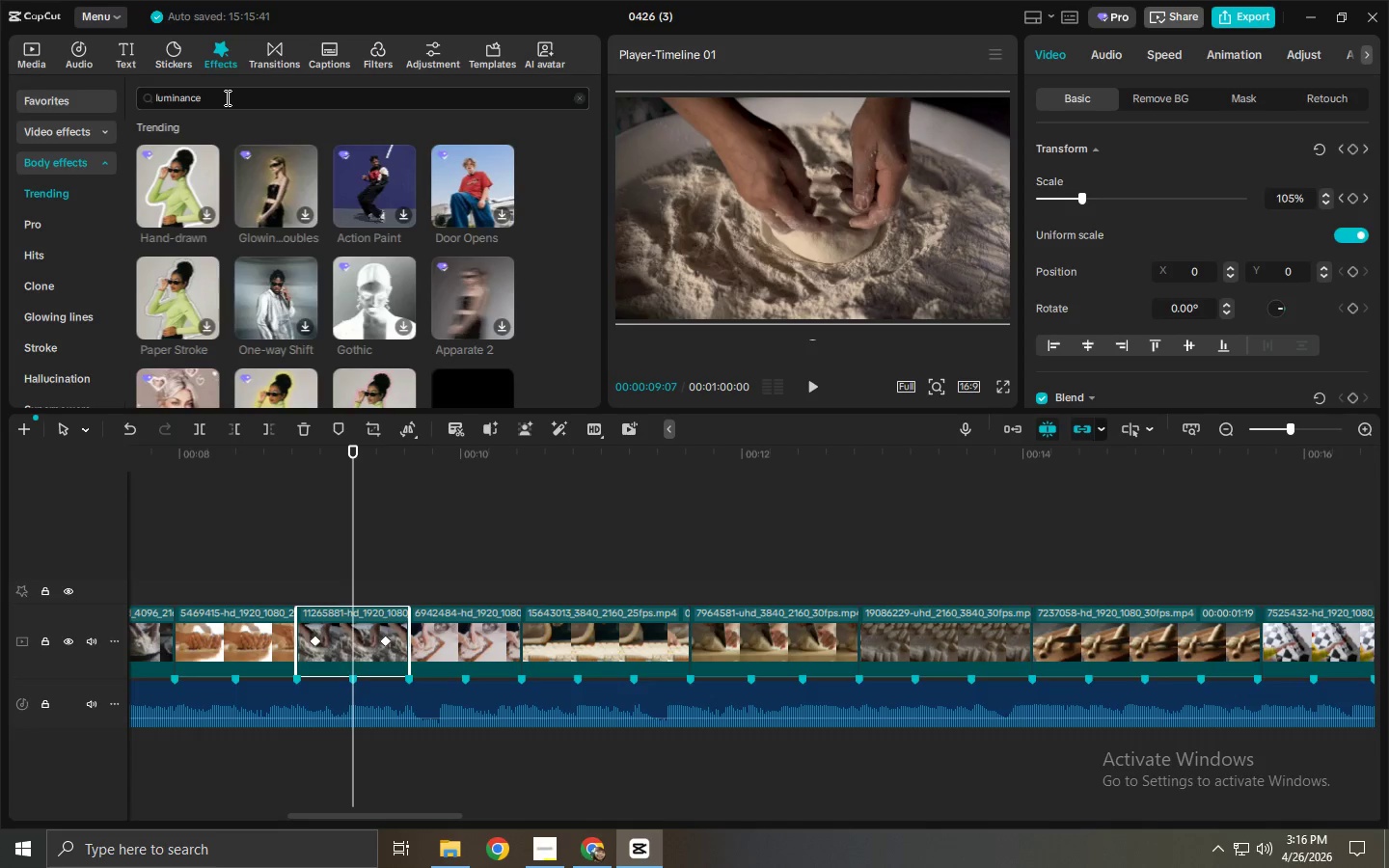 
key(Enter)
 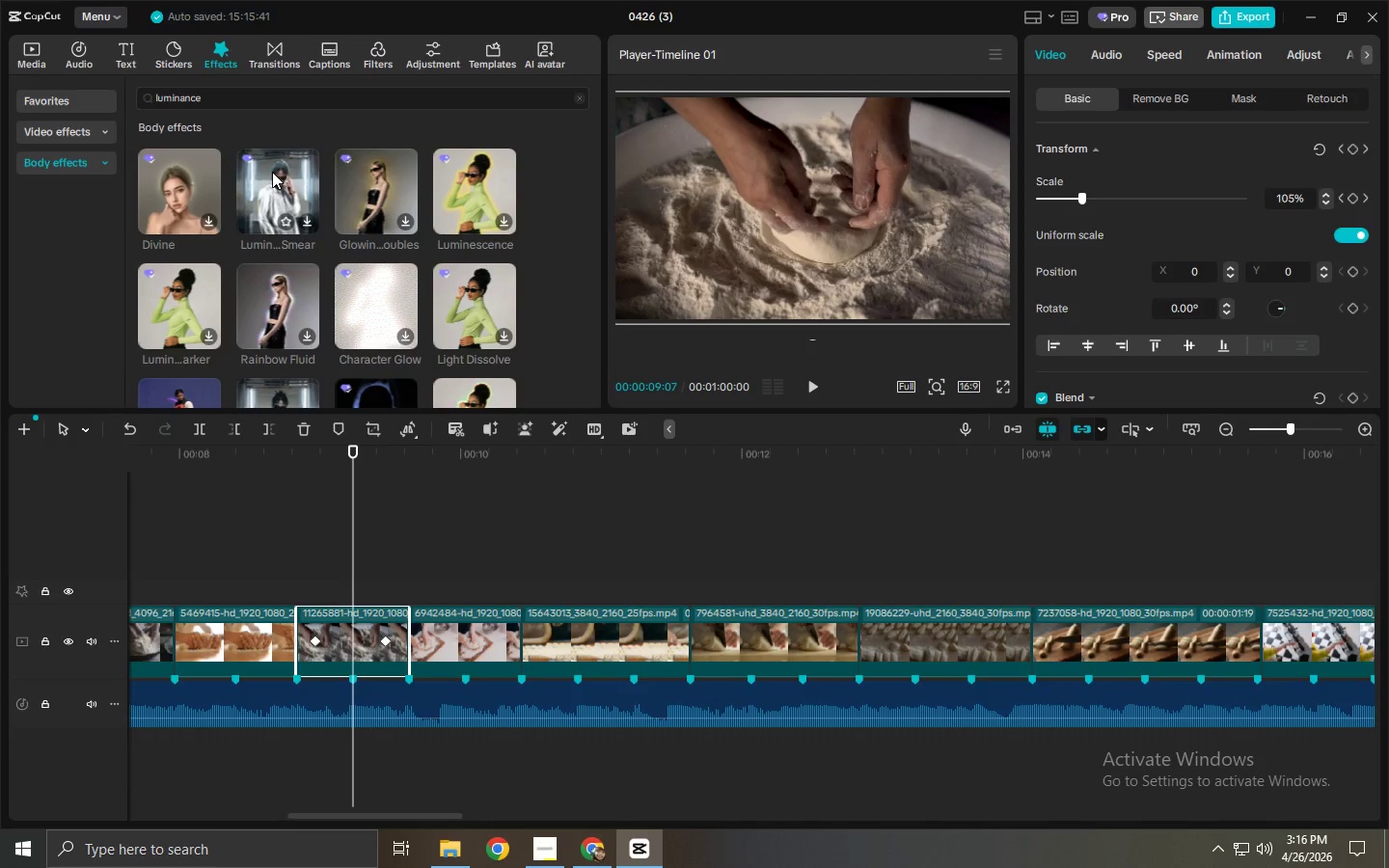 
wait(7.61)
 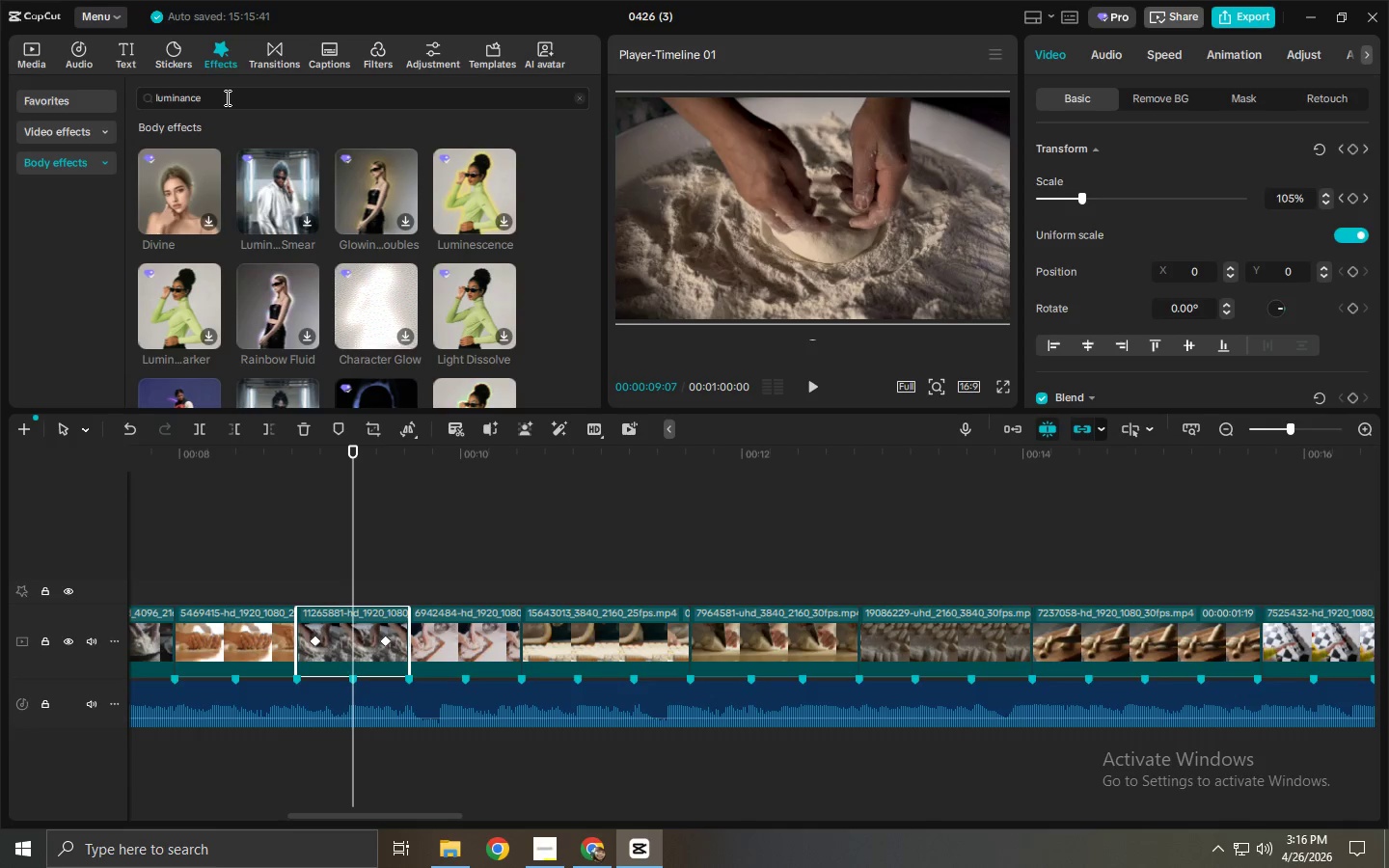 
left_click([452, 204])
 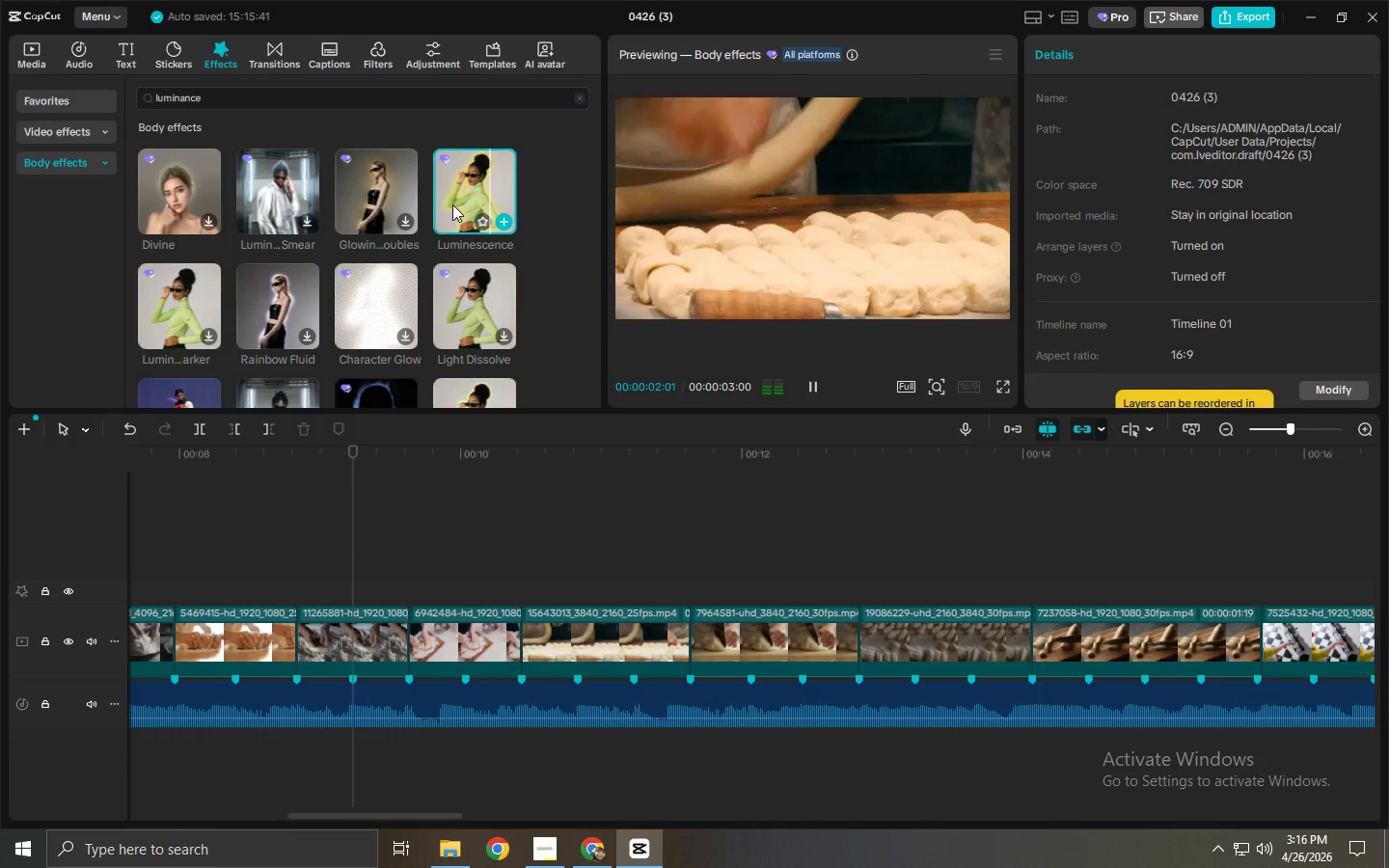 
key(Space)
 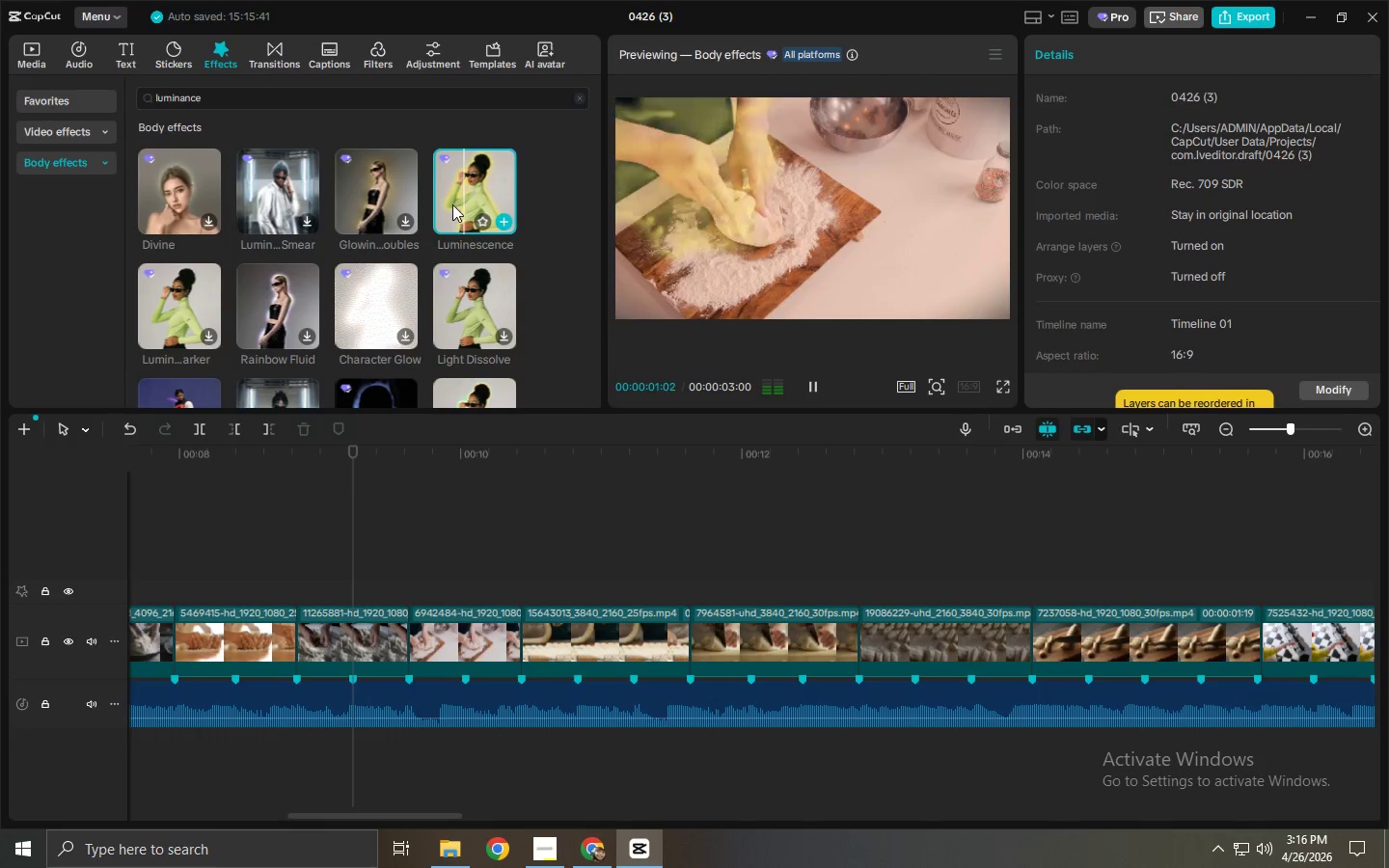 
left_click([385, 497])
 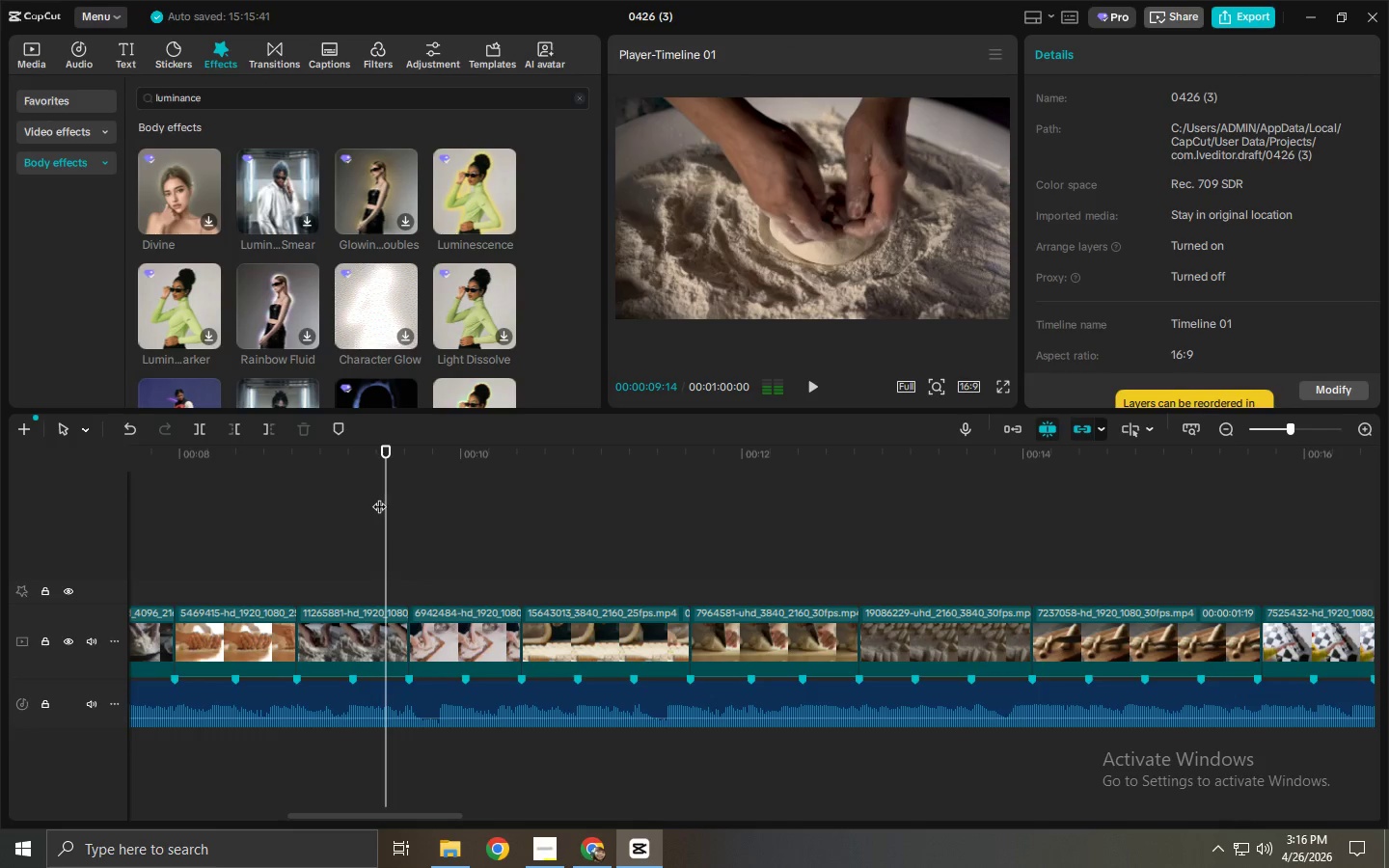 
key(Alt+AltLeft)
 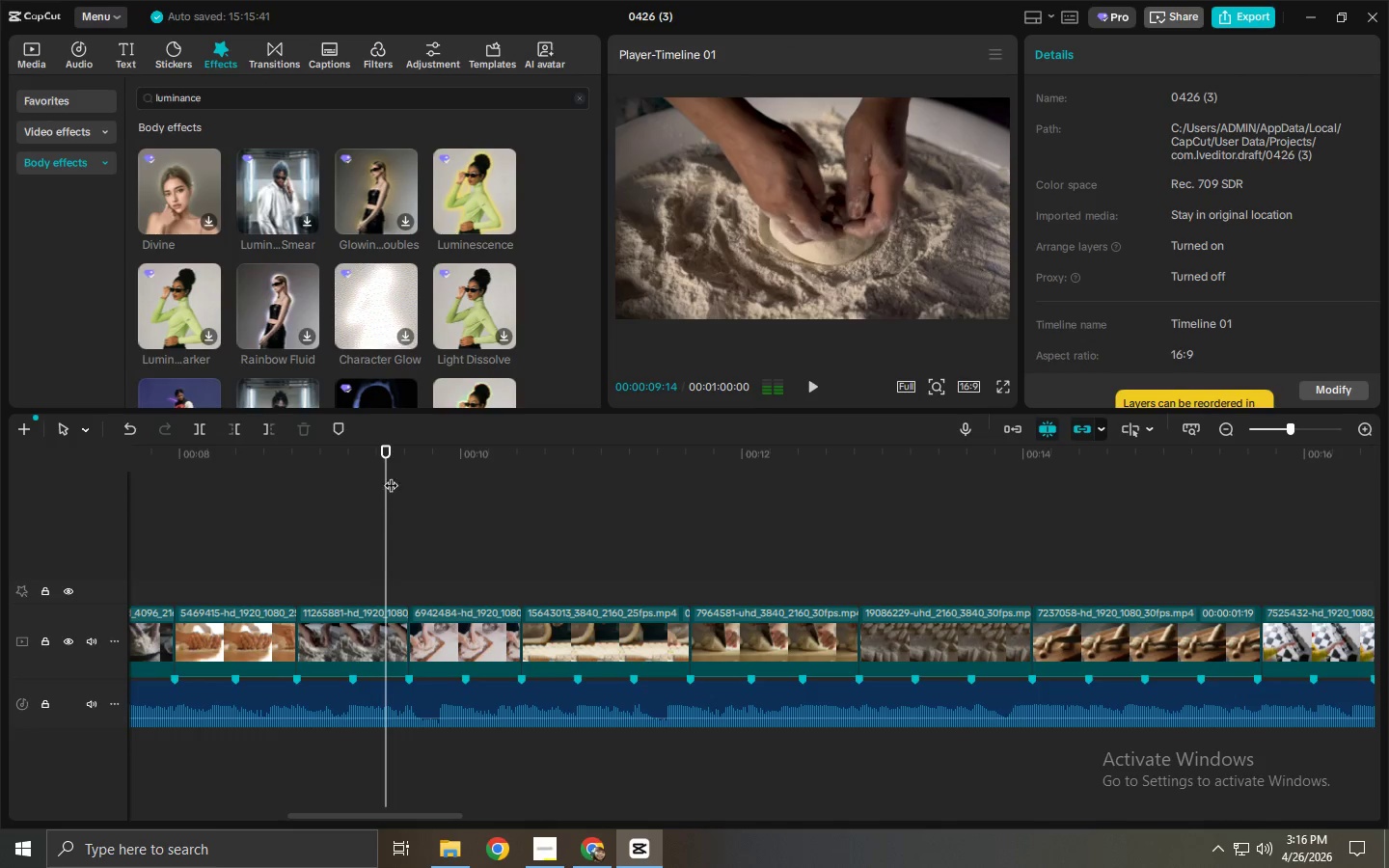 
key(Alt+Tab)